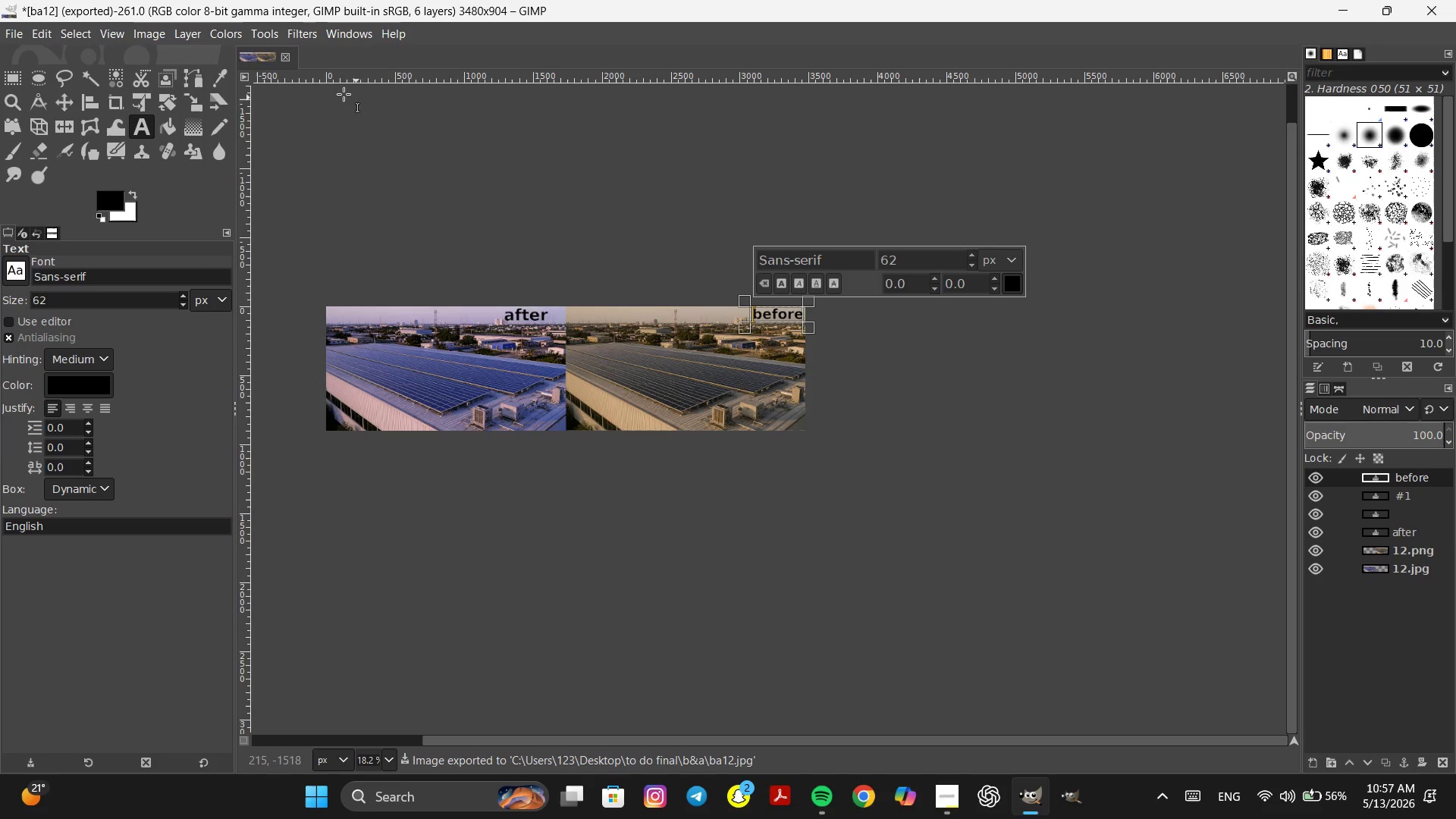 
left_click([286, 56])
 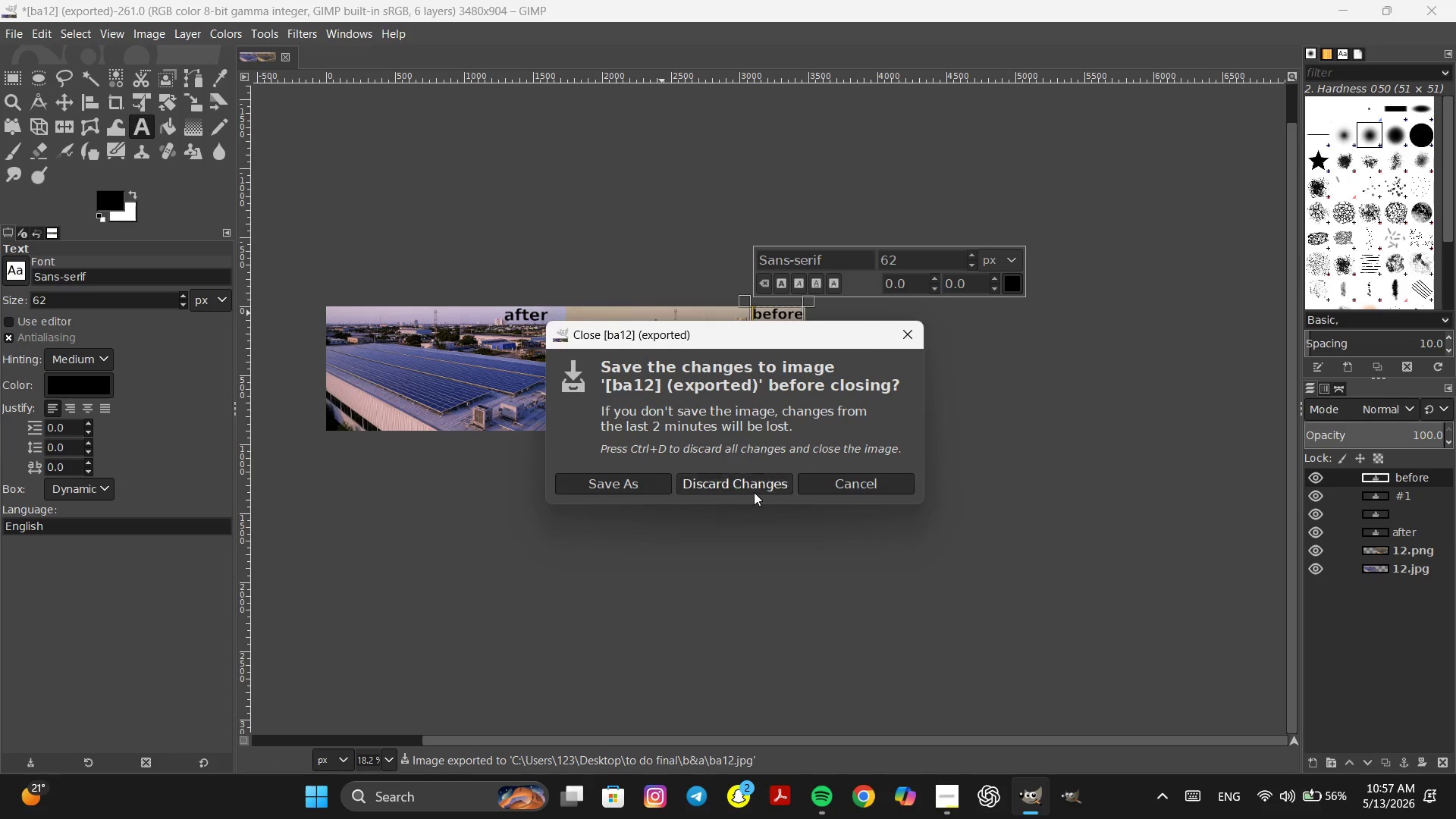 
left_click([756, 493])
 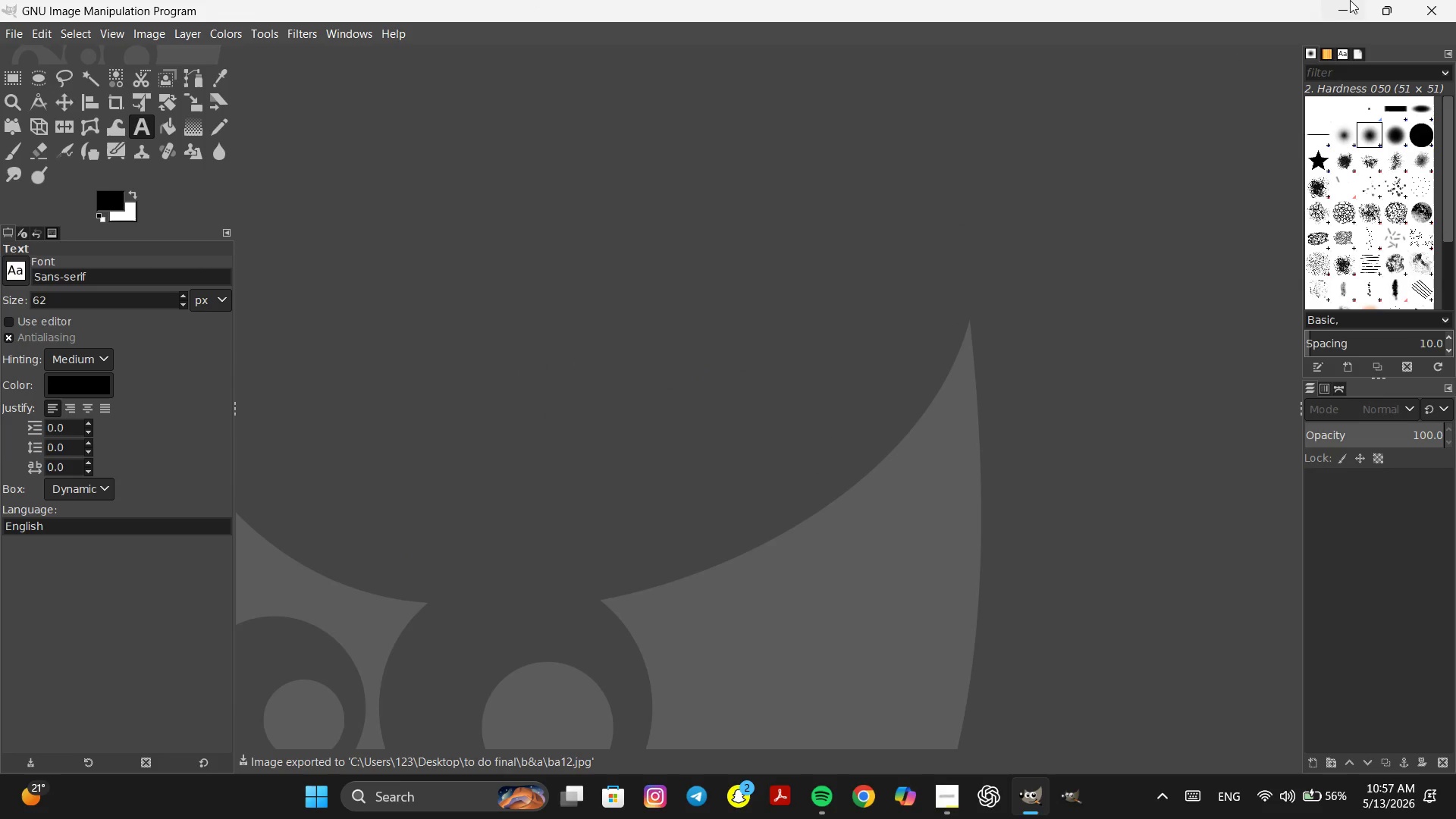 
left_click([1351, 0])
 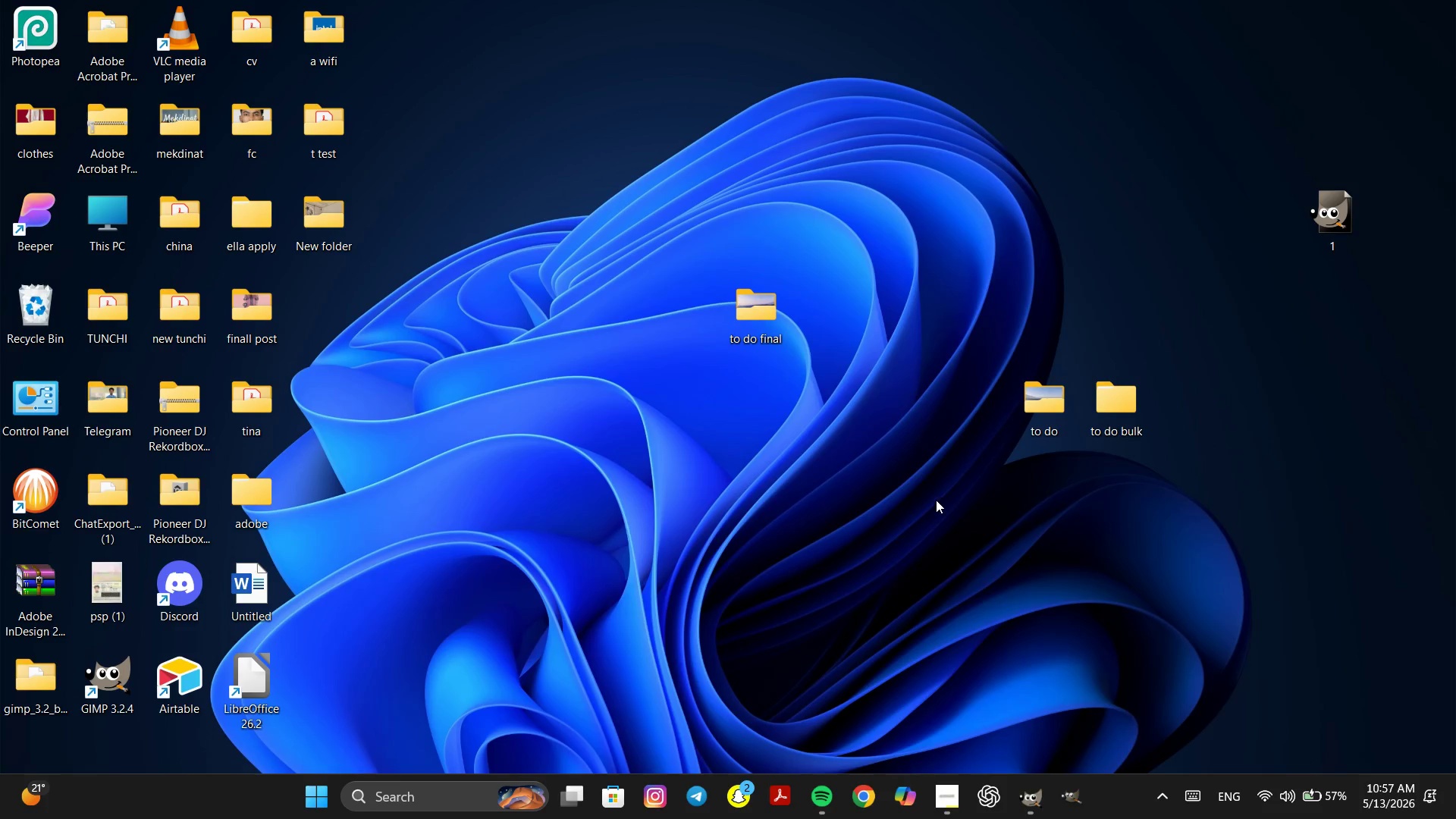 
left_click_drag(start_coordinate=[935, 500], to_coordinate=[915, 478])
 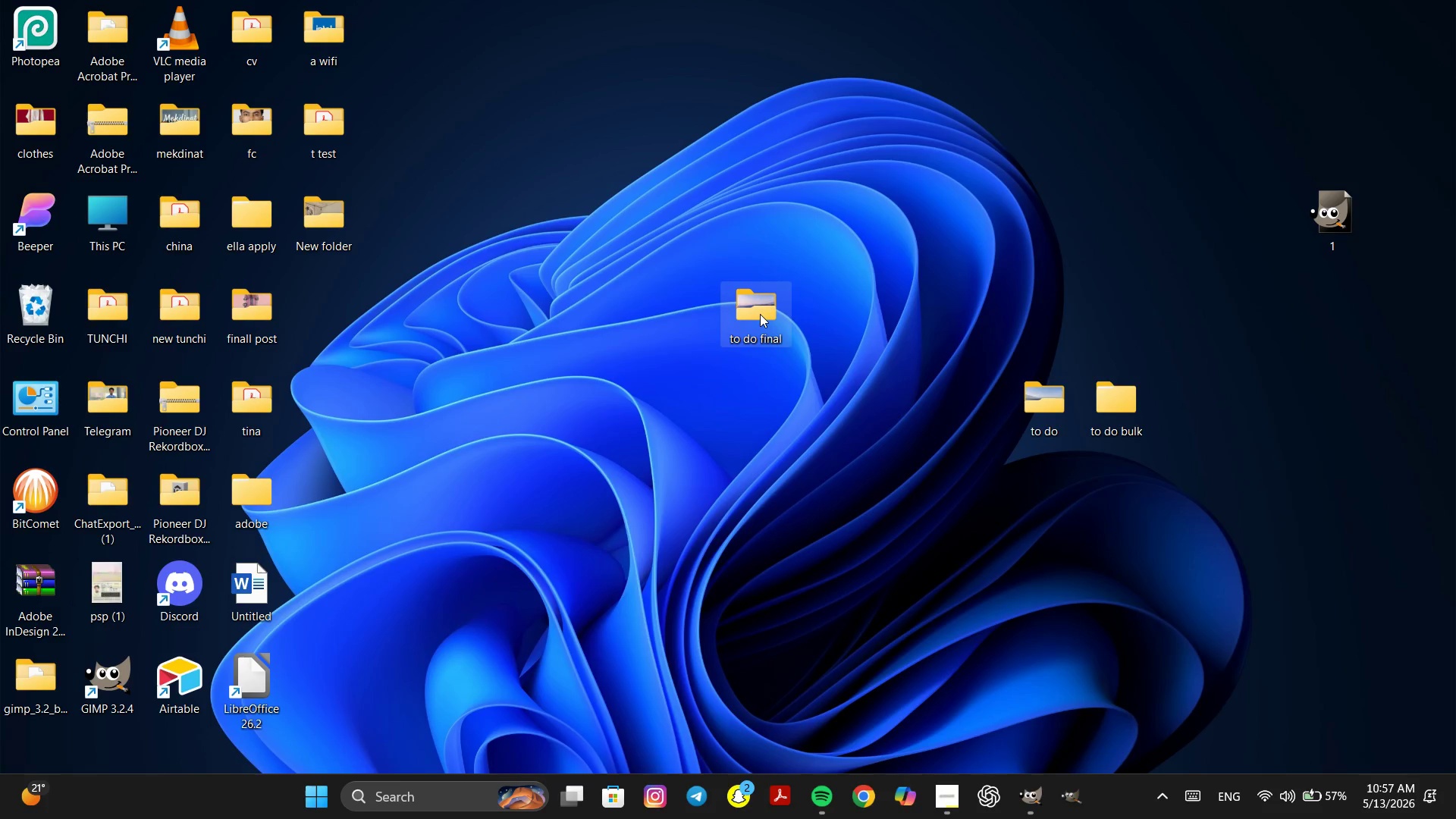 
triple_click([760, 314])
 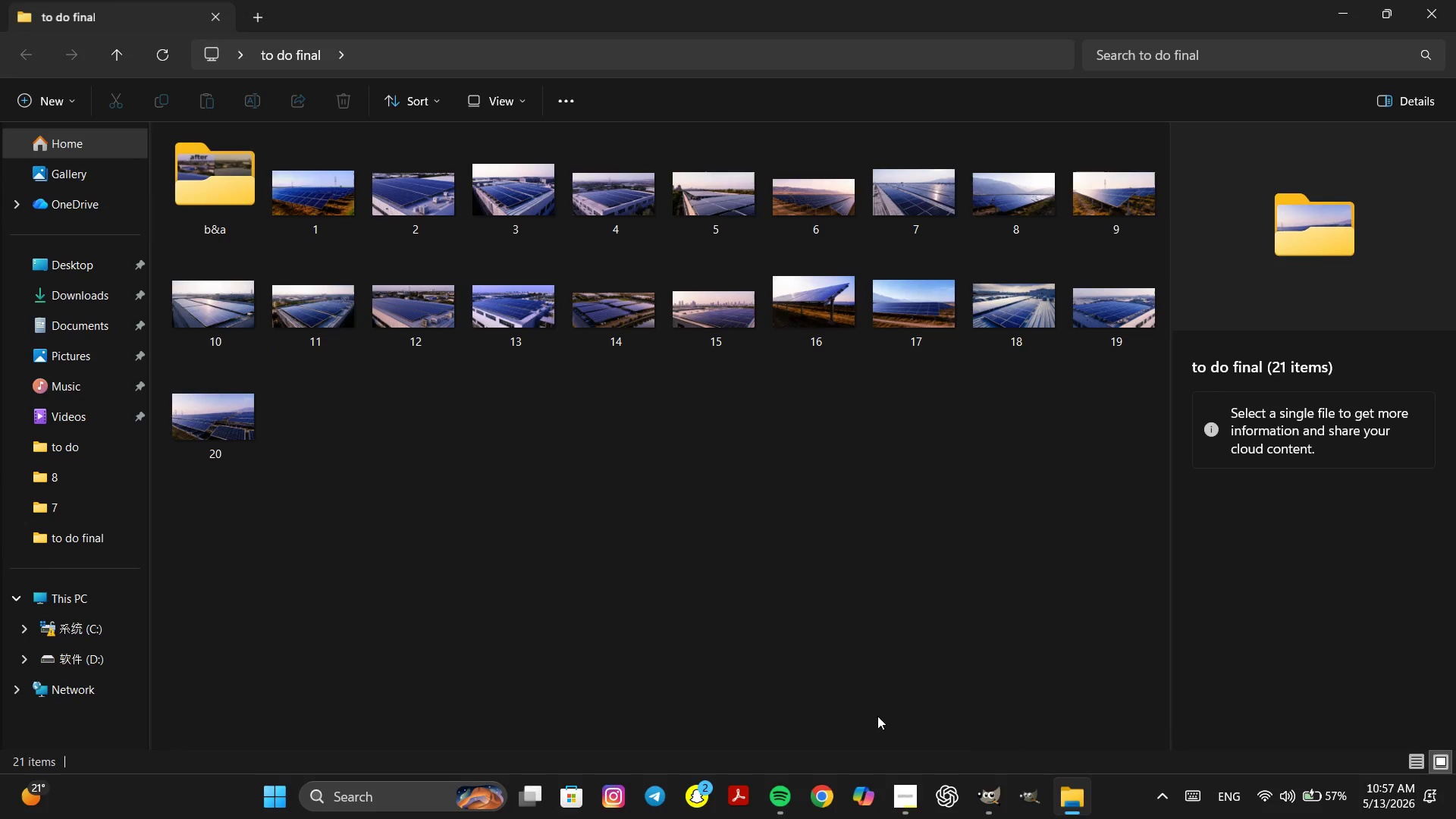 
left_click([905, 795])